 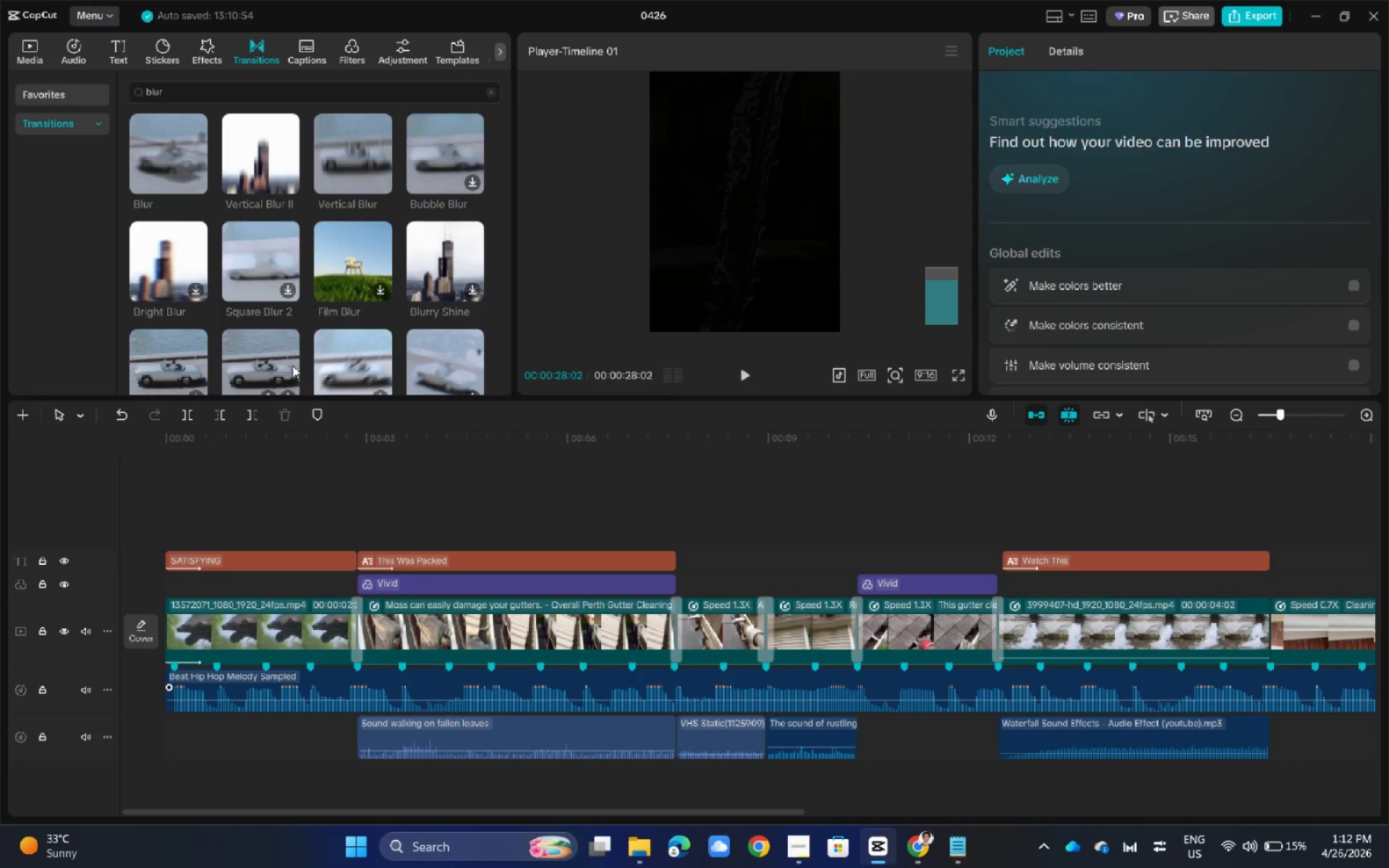 
scroll: coordinate [642, 493], scroll_direction: down, amount: 3.0
 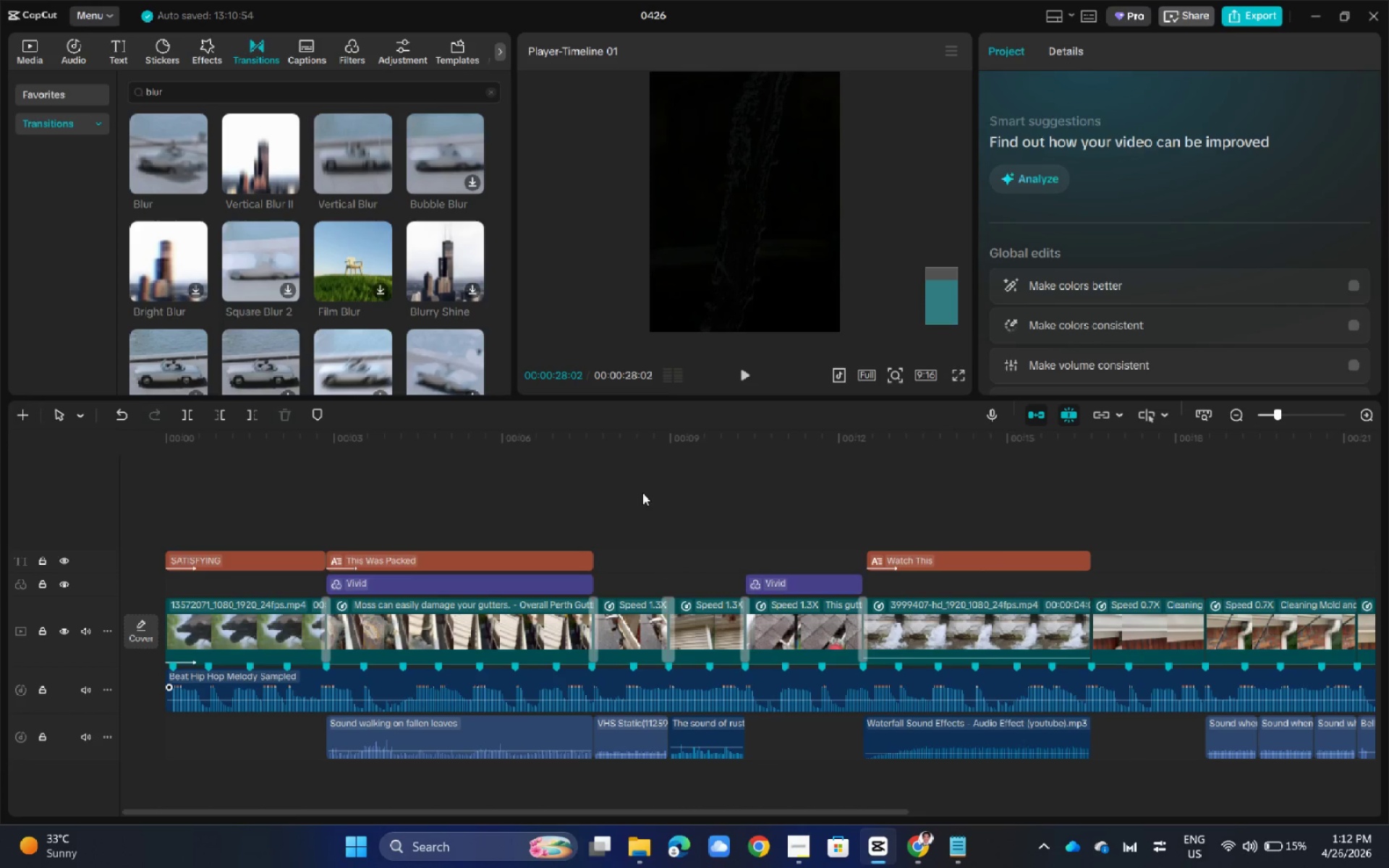 
hold_key(key=ControlLeft, duration=1.3)
scroll: coordinate [642, 492], scroll_direction: down, amount: 5.0
 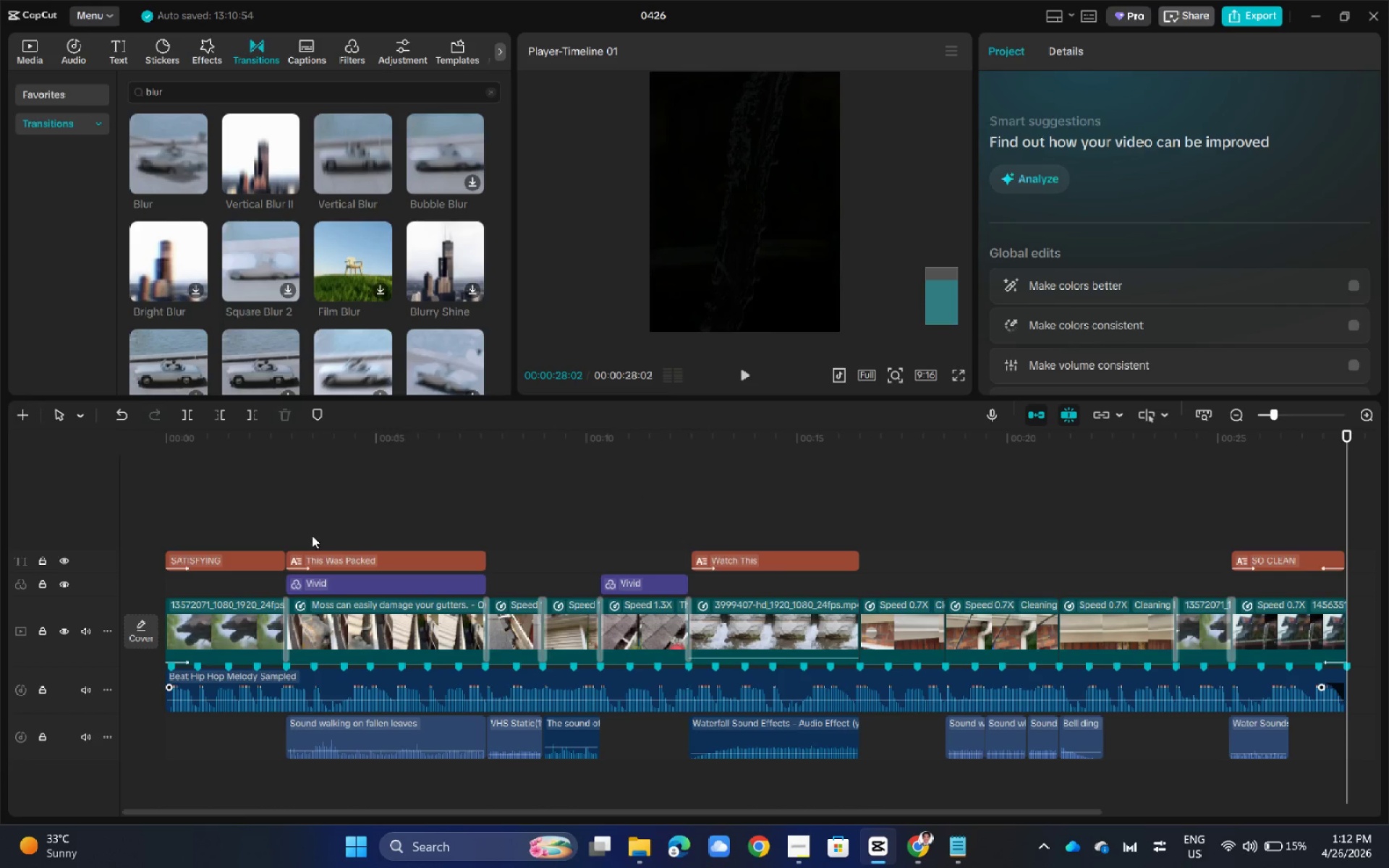 
left_click([307, 499])
 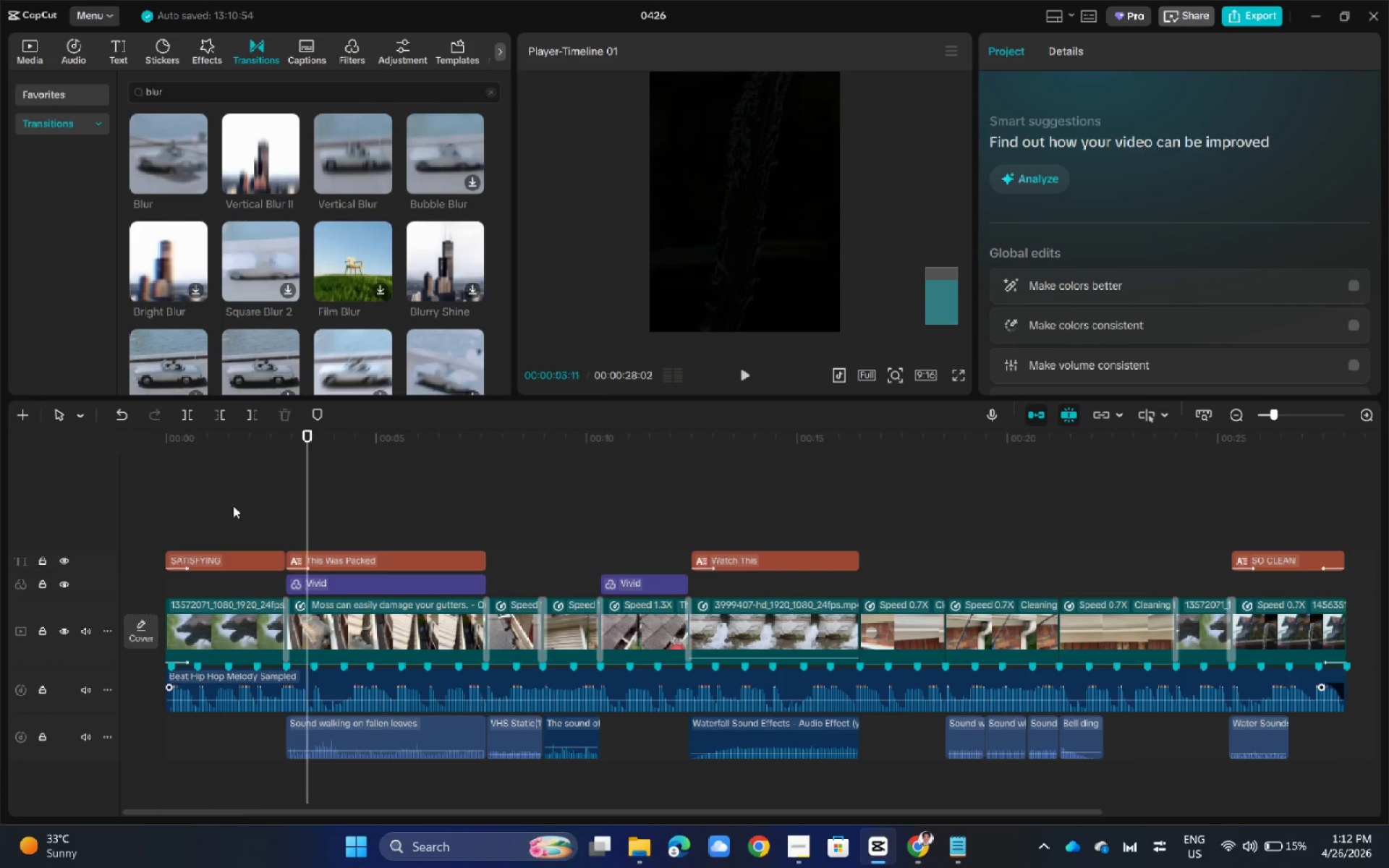 
left_click_drag(start_coordinate=[305, 499], to_coordinate=[119, 511])
 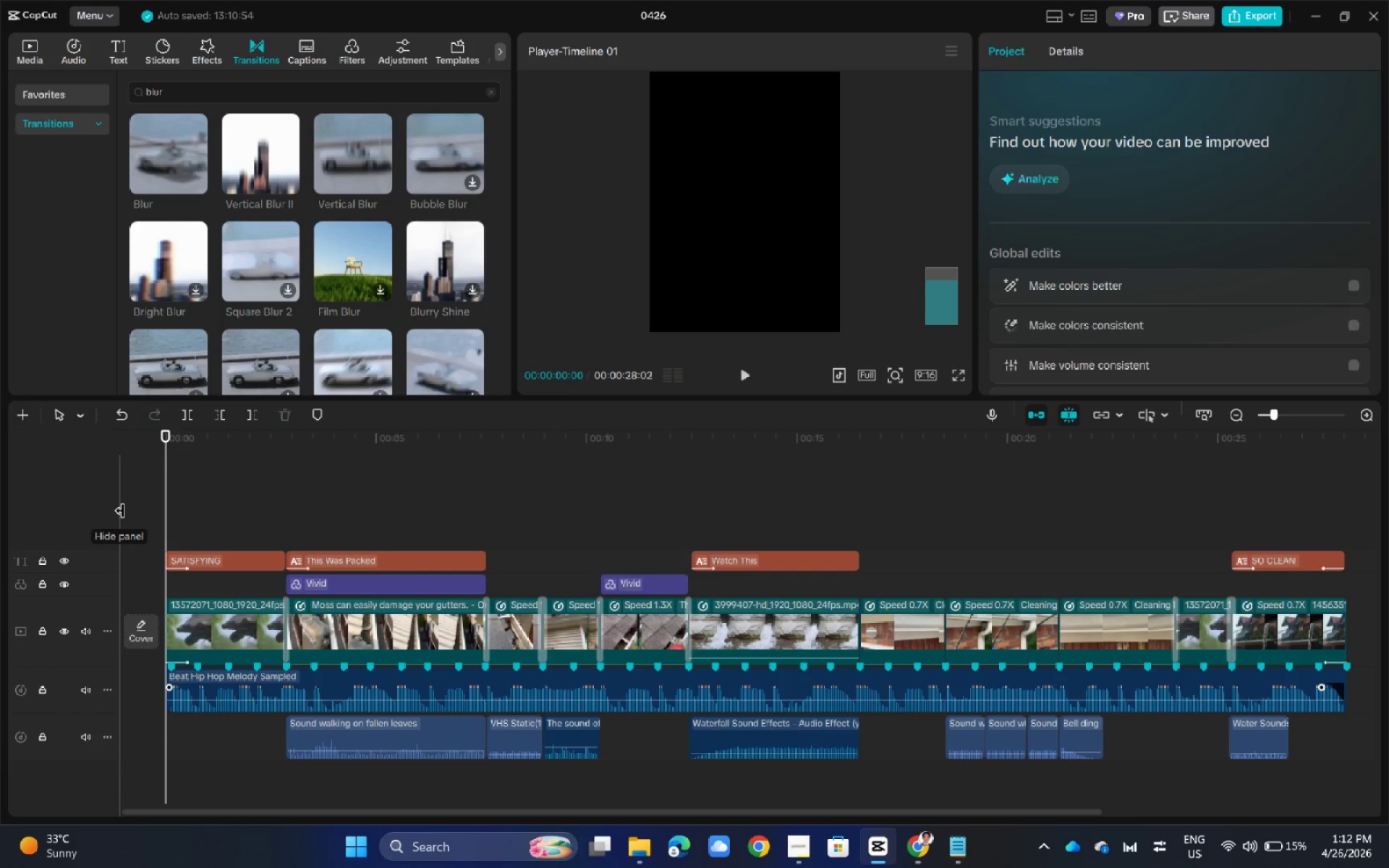 
key(Space)
 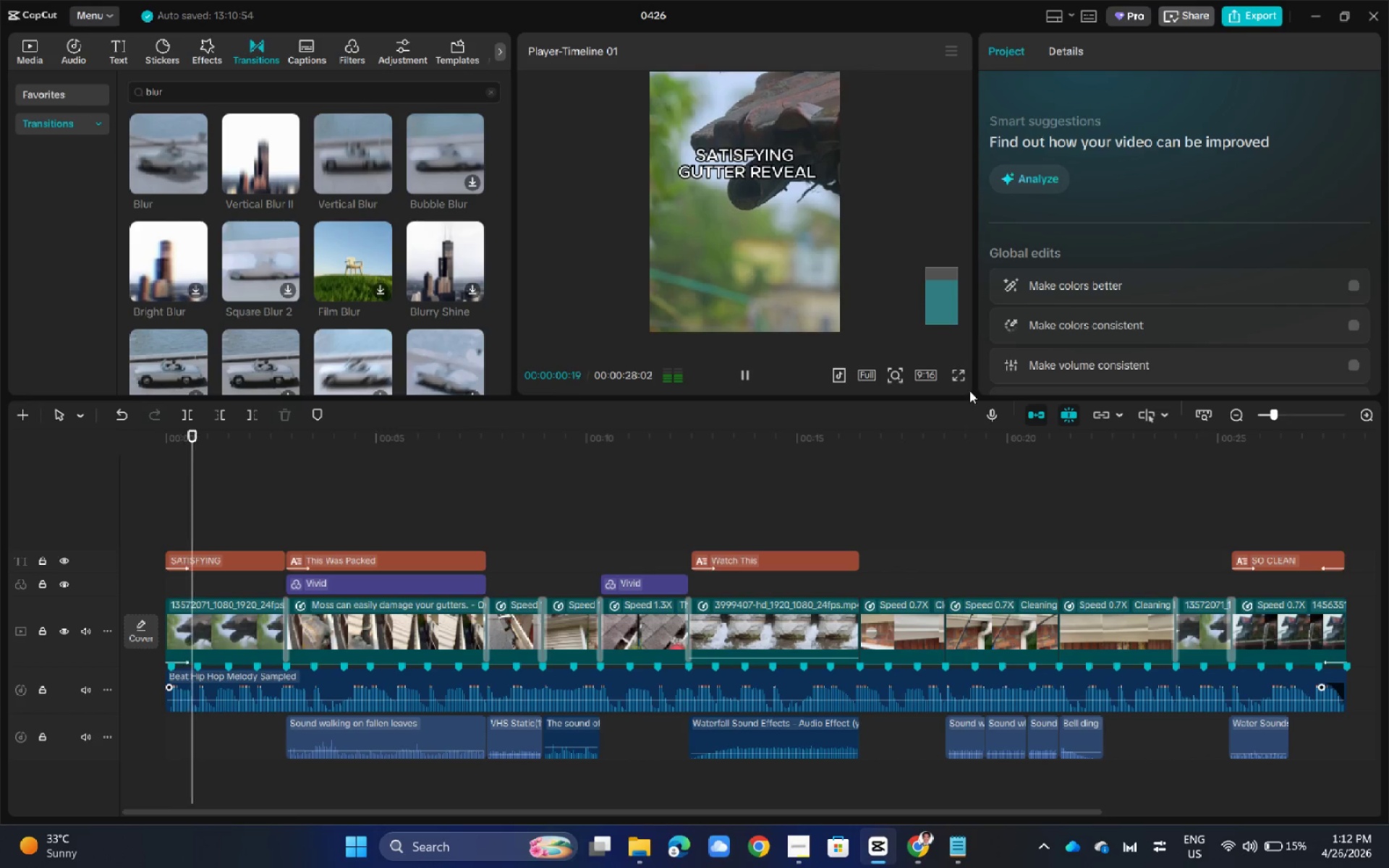 
left_click([959, 373])
 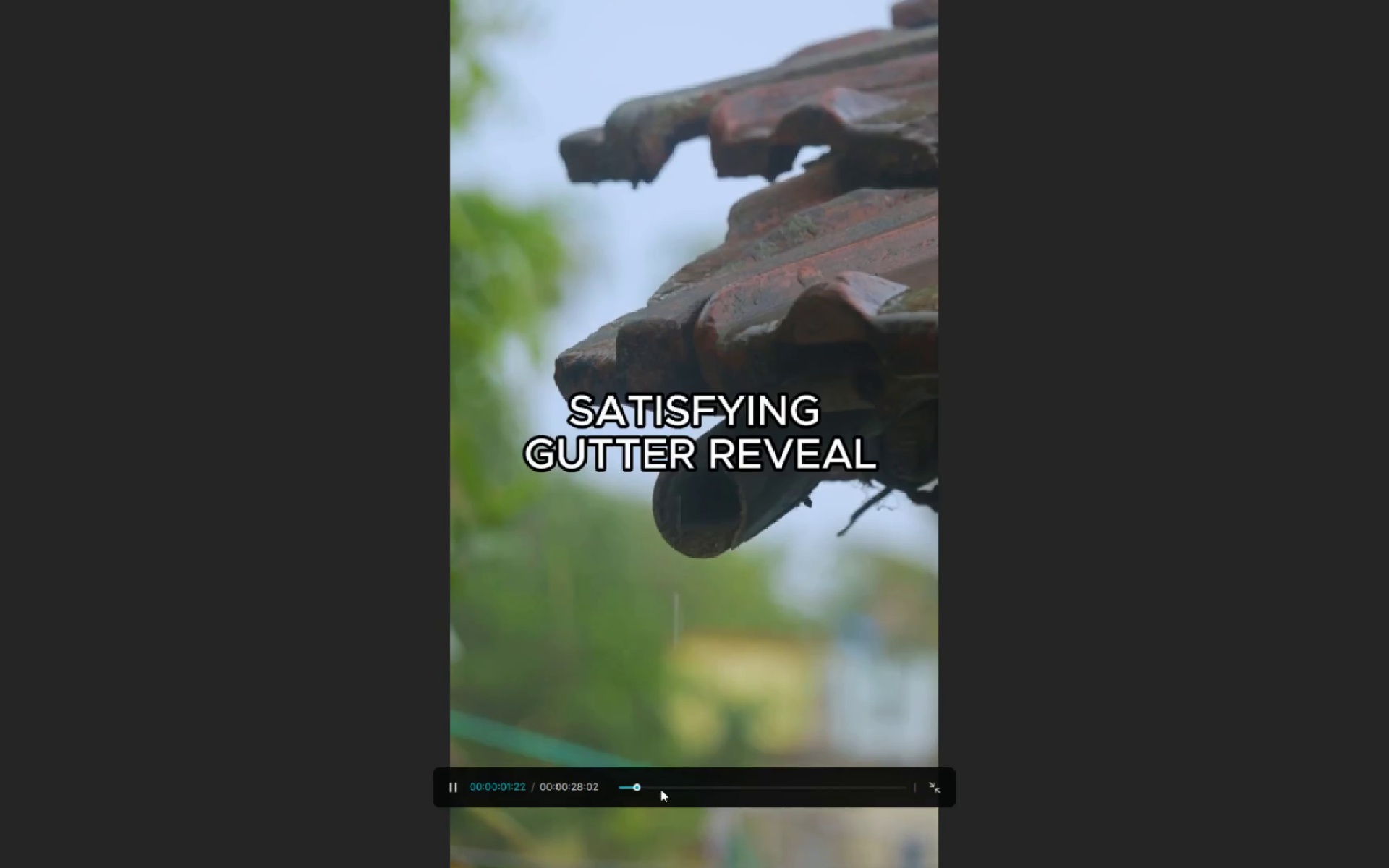 
left_click_drag(start_coordinate=[637, 789], to_coordinate=[467, 789])
 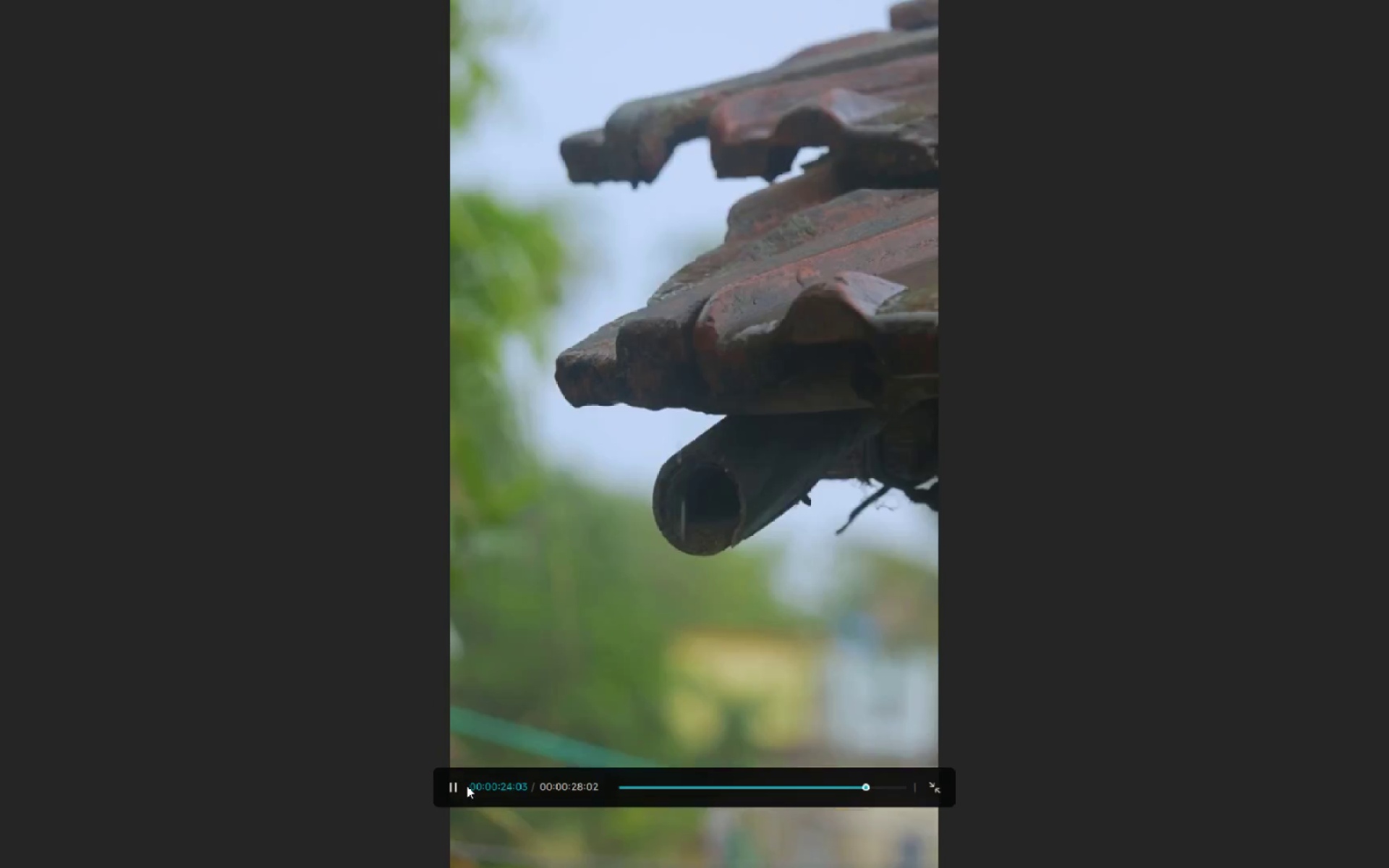 